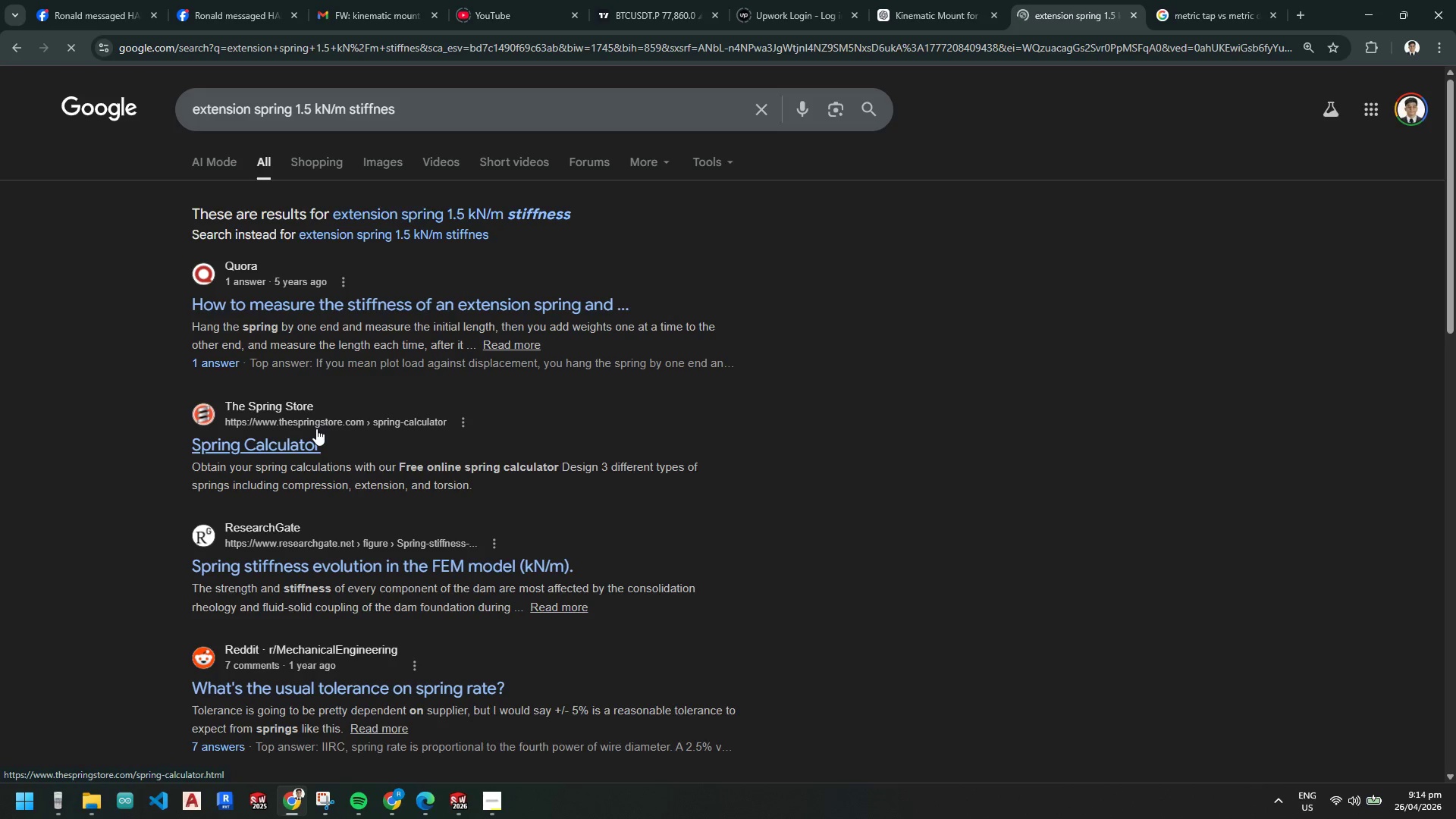 
left_click([410, 108])
 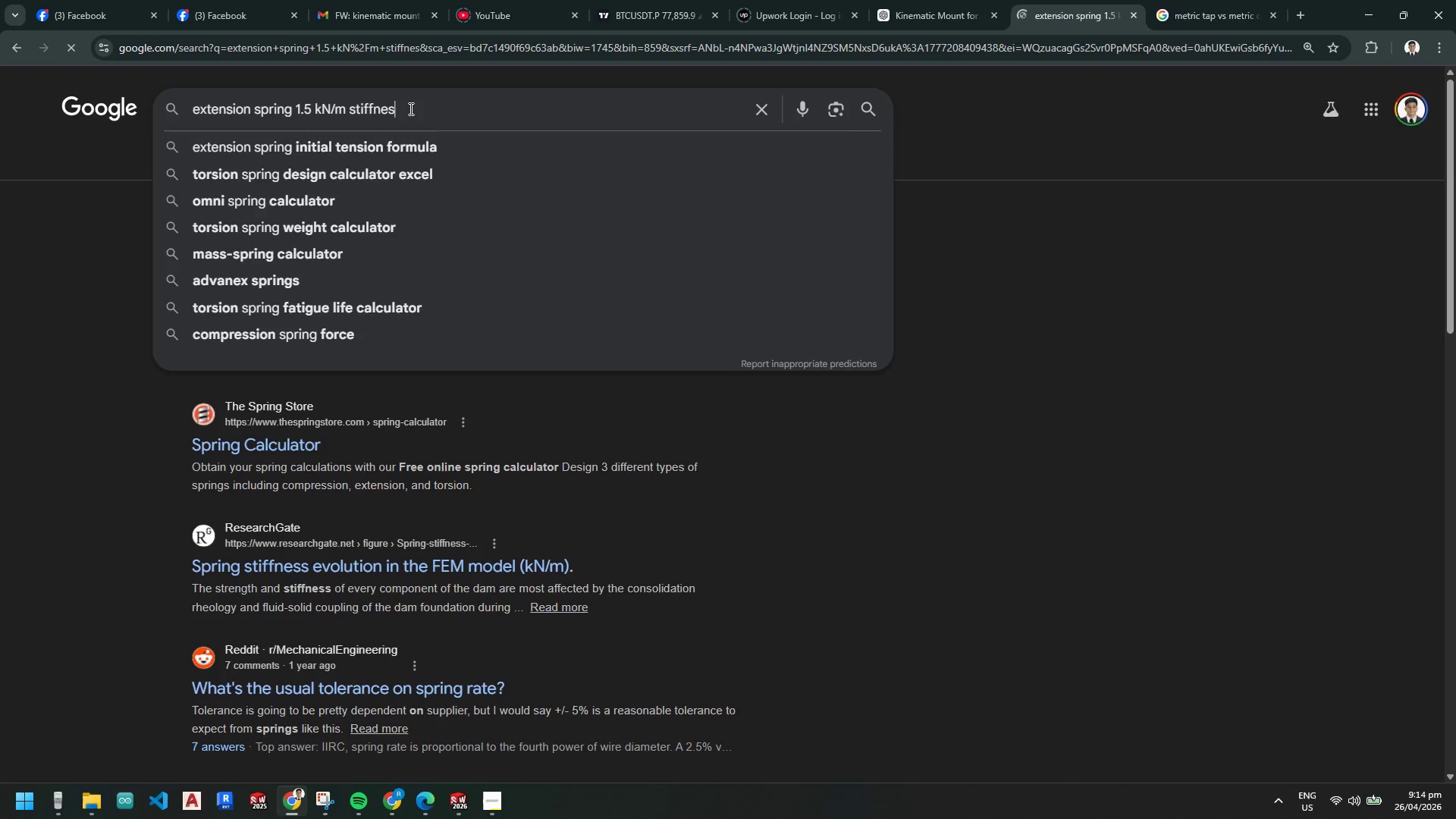 
type(s for sale)
 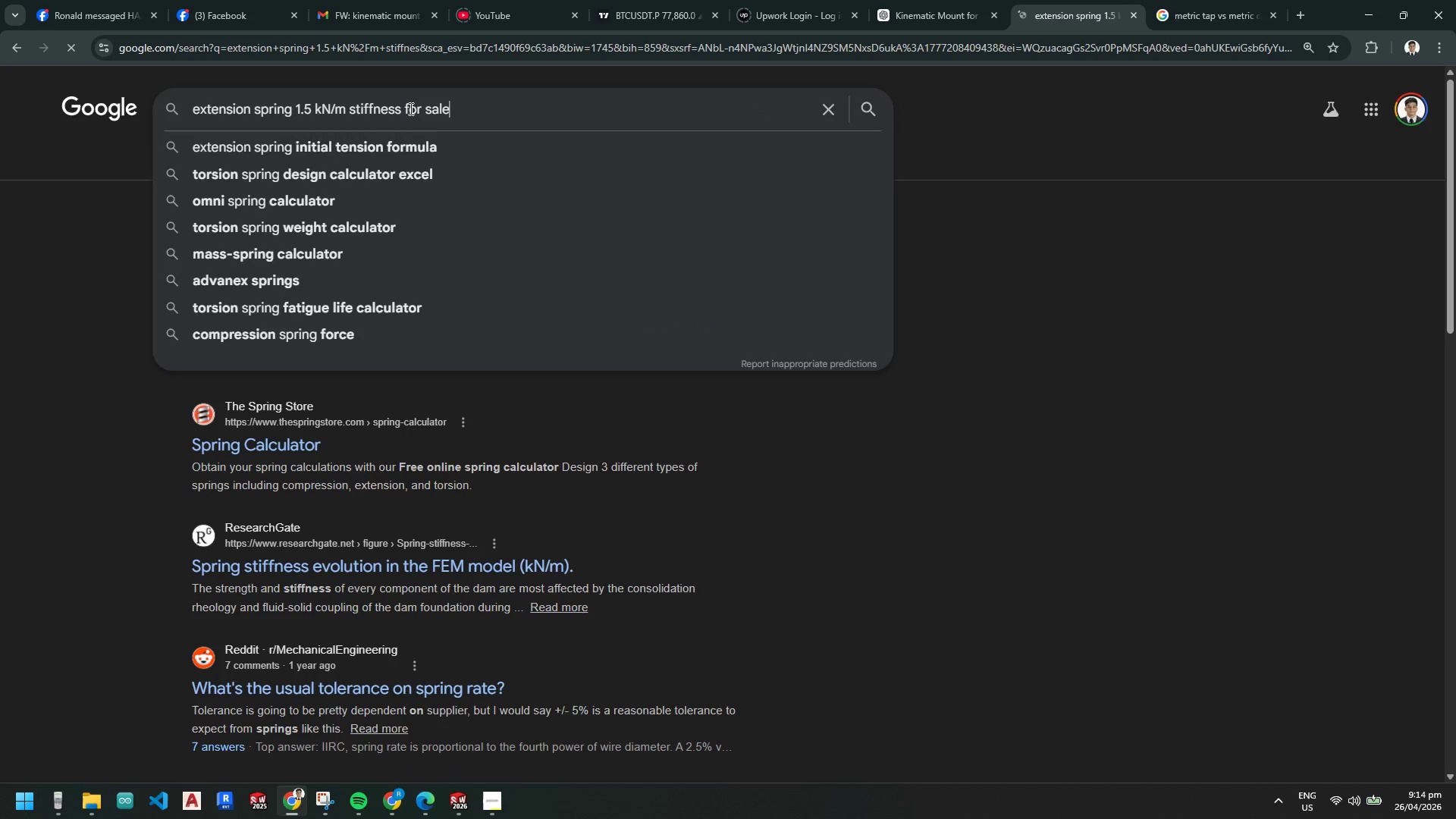 
key(Enter)
 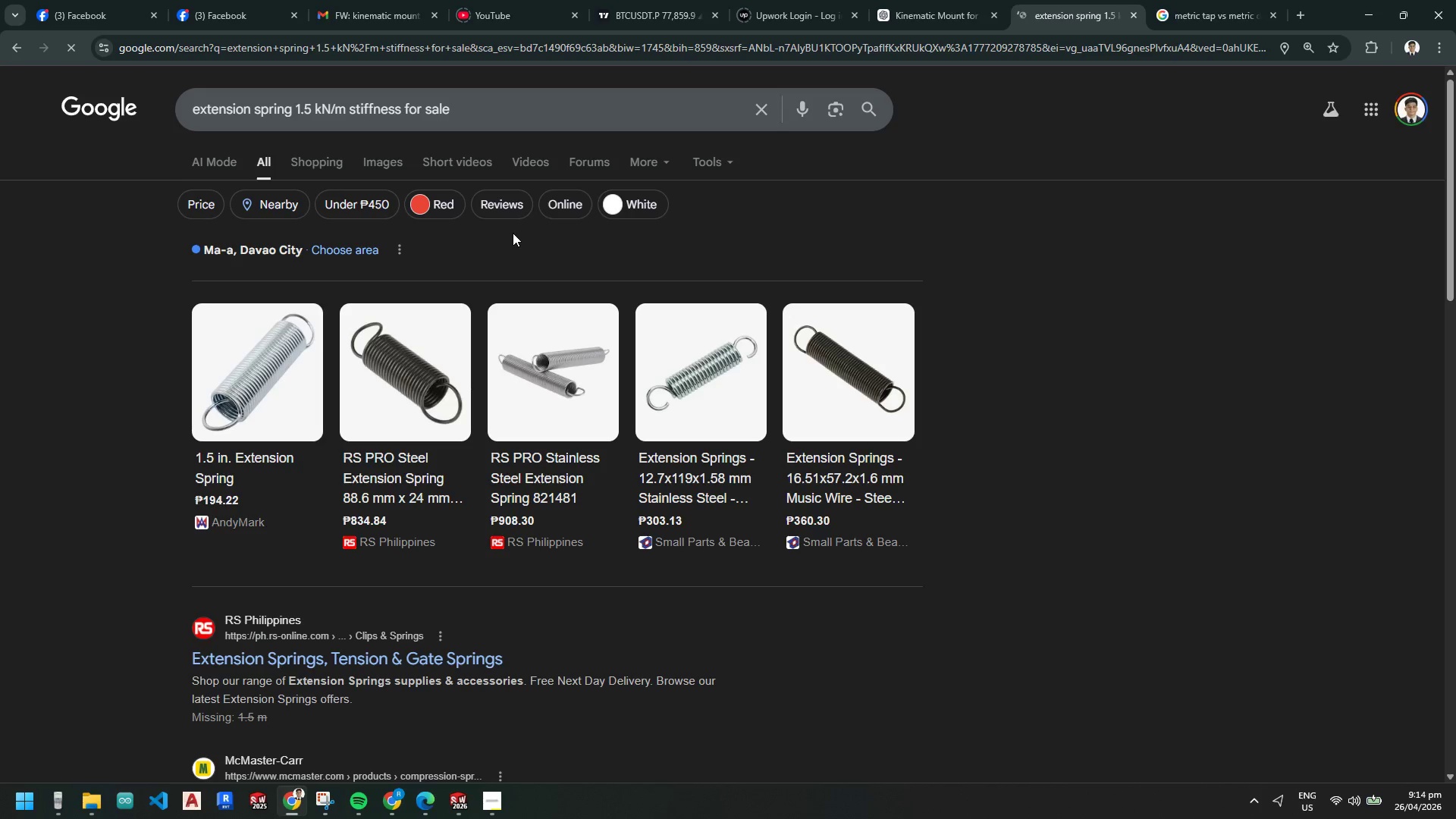 
wait(11.59)
 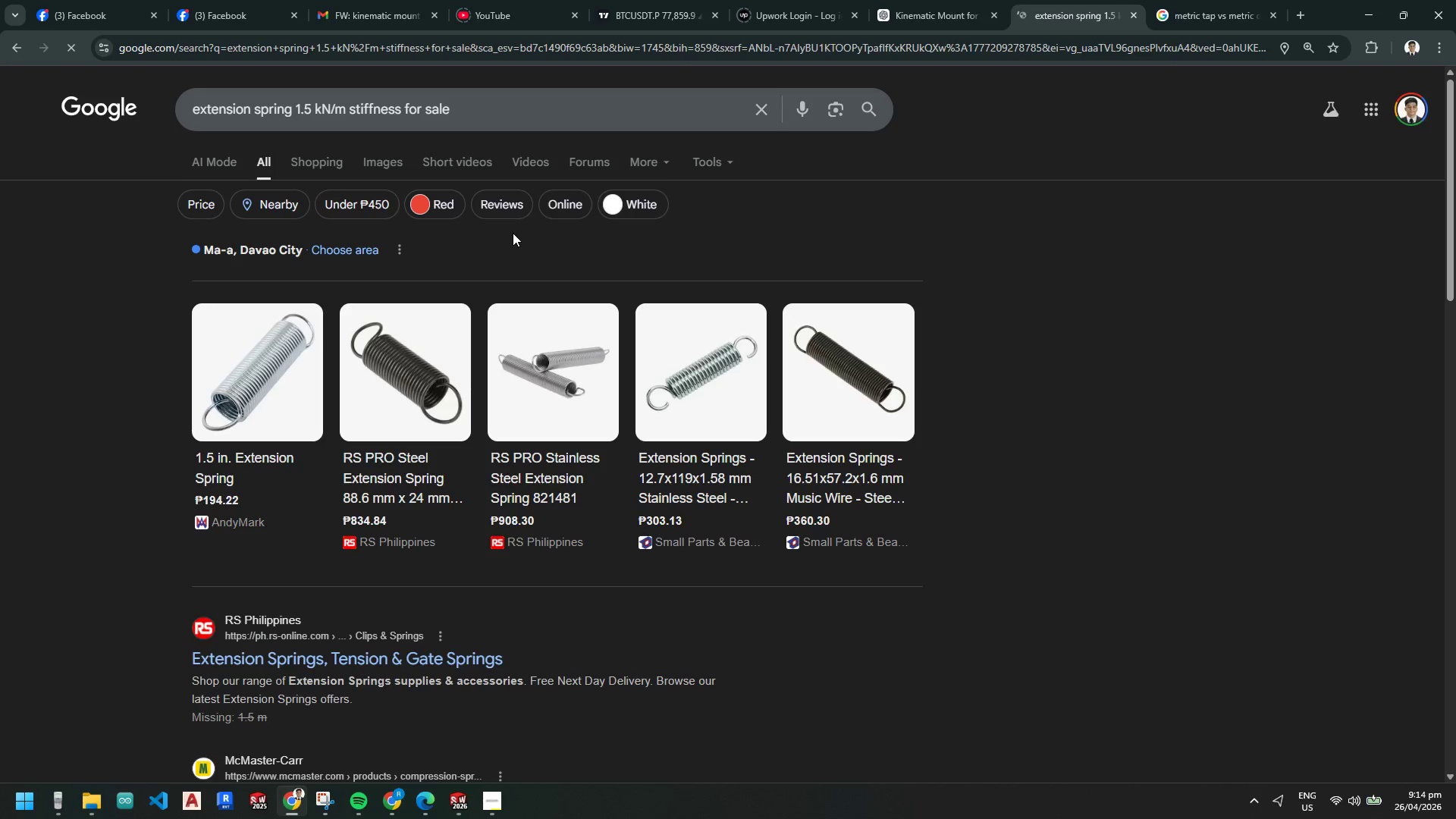 
scroll: coordinate [185, 394], scroll_direction: down, amount: 5.0
 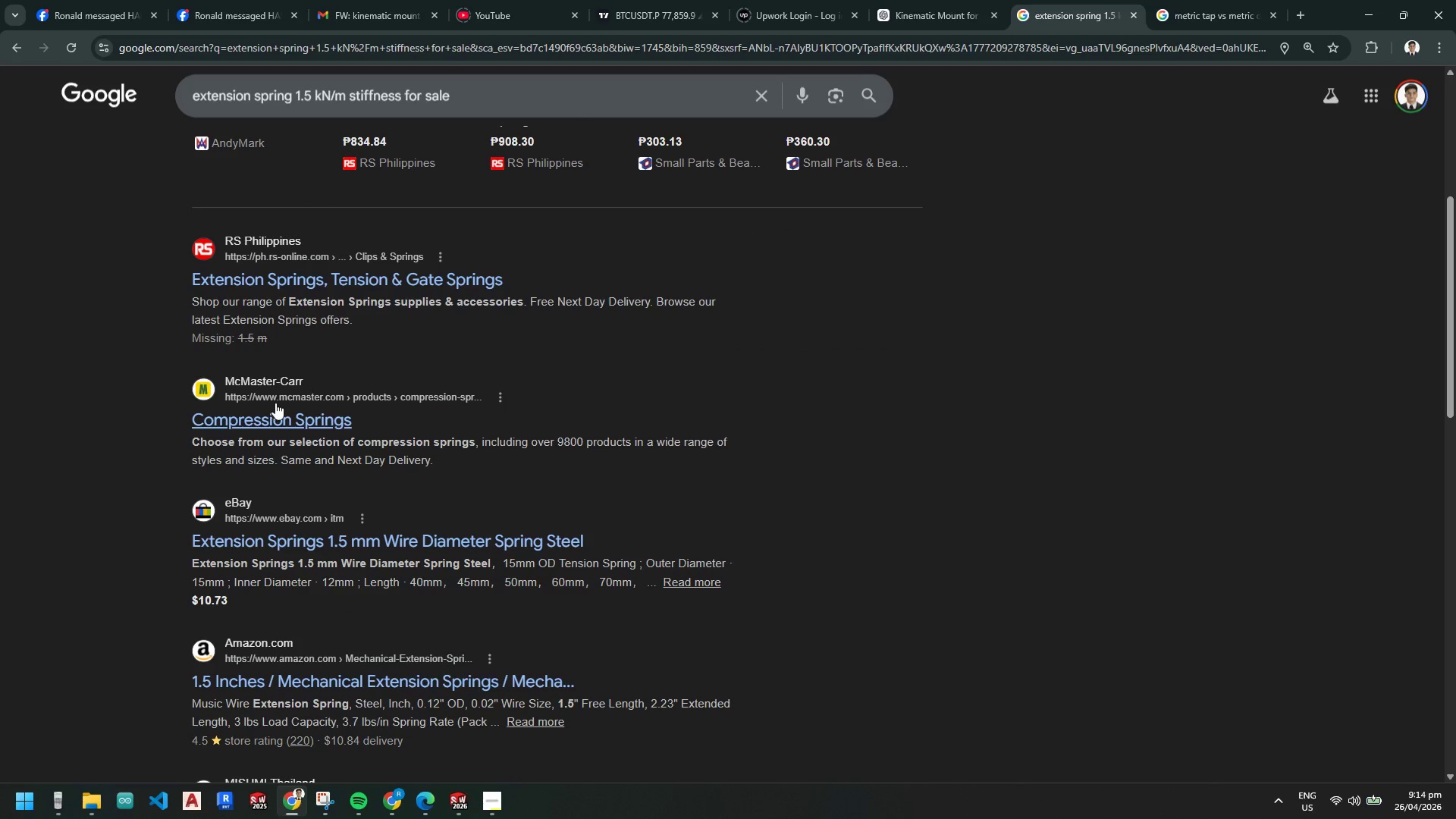 
left_click([278, 418])
 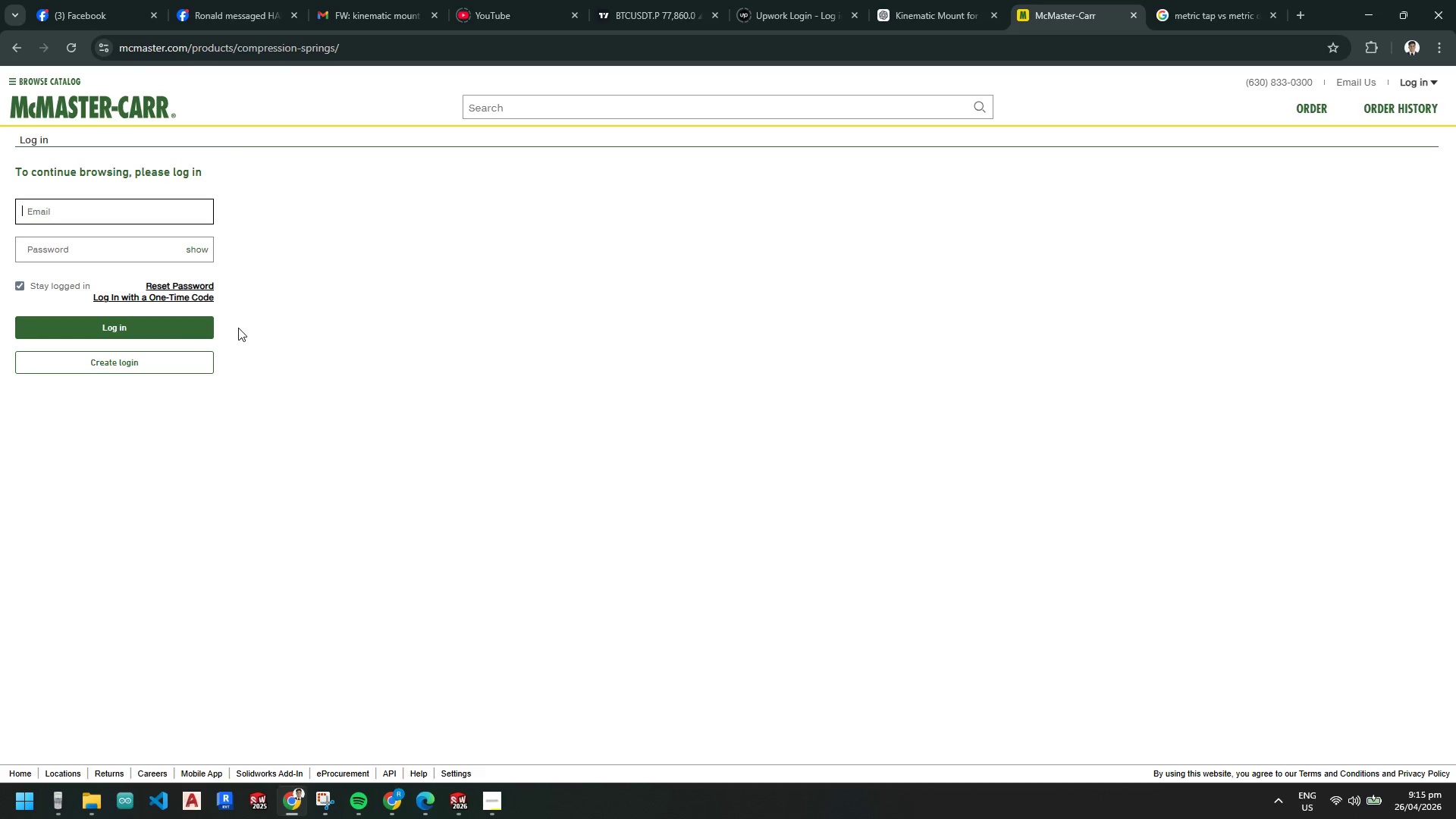 
wait(6.97)
 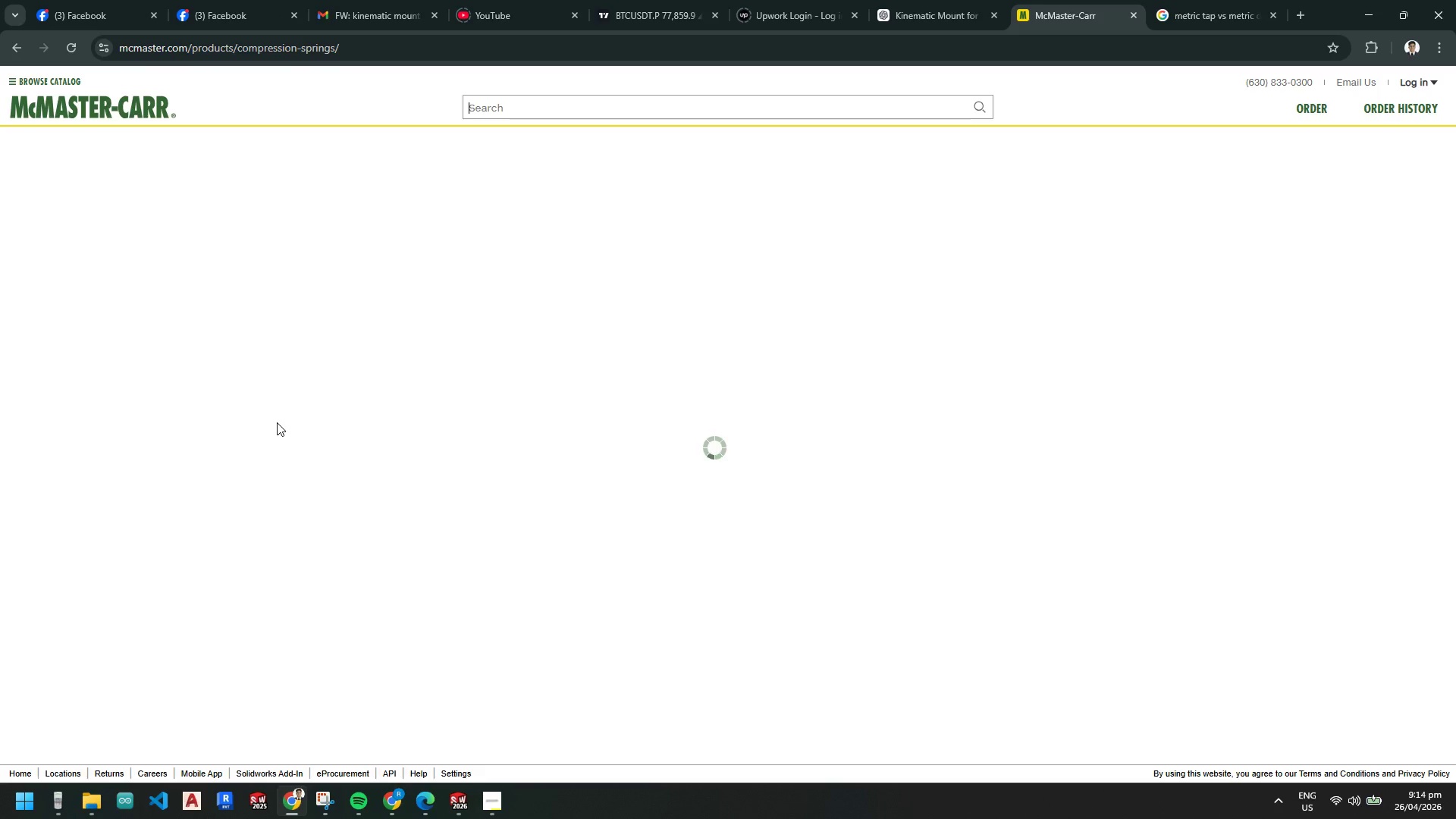 
left_click([171, 209])
 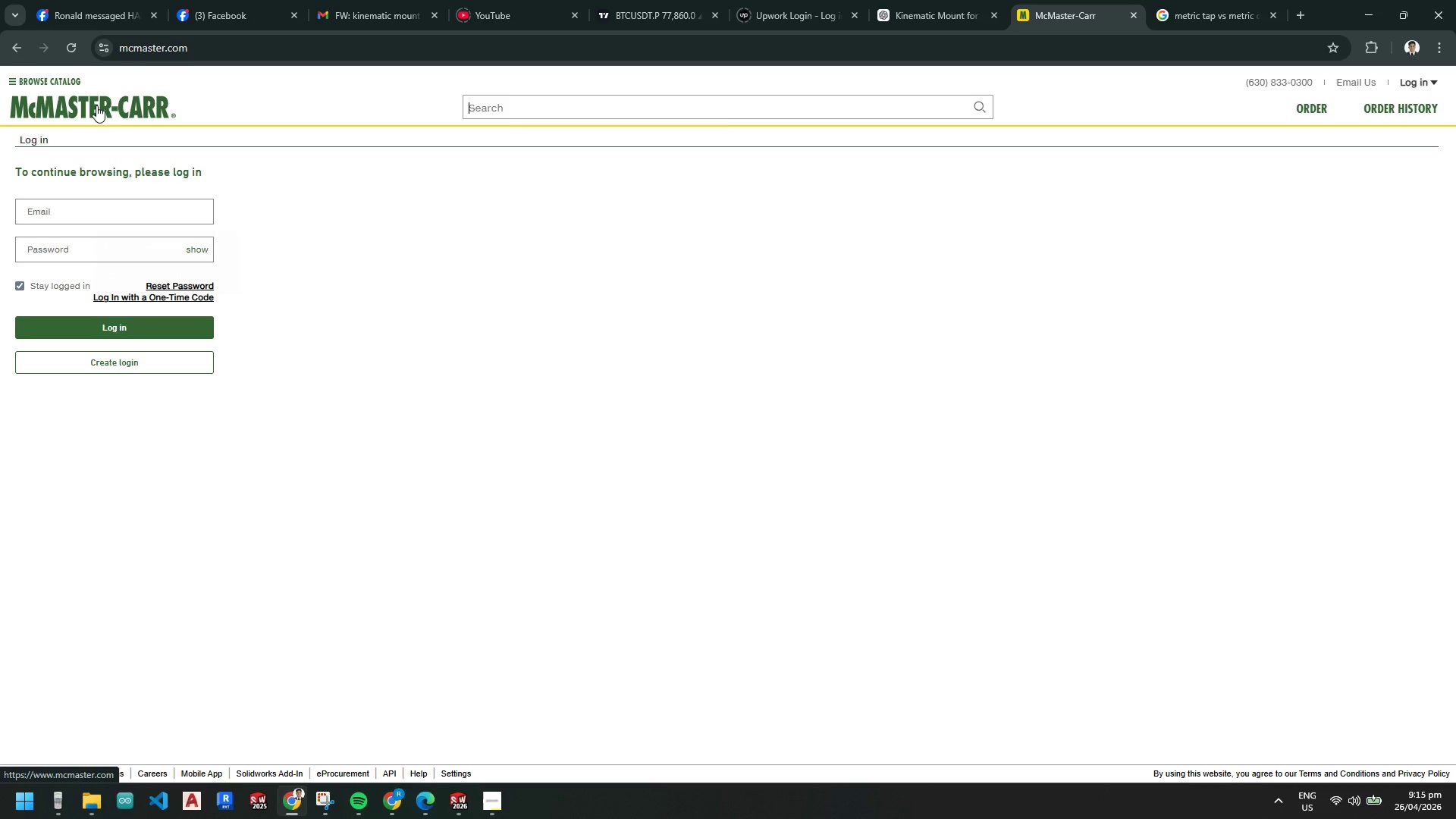 
wait(12.72)
 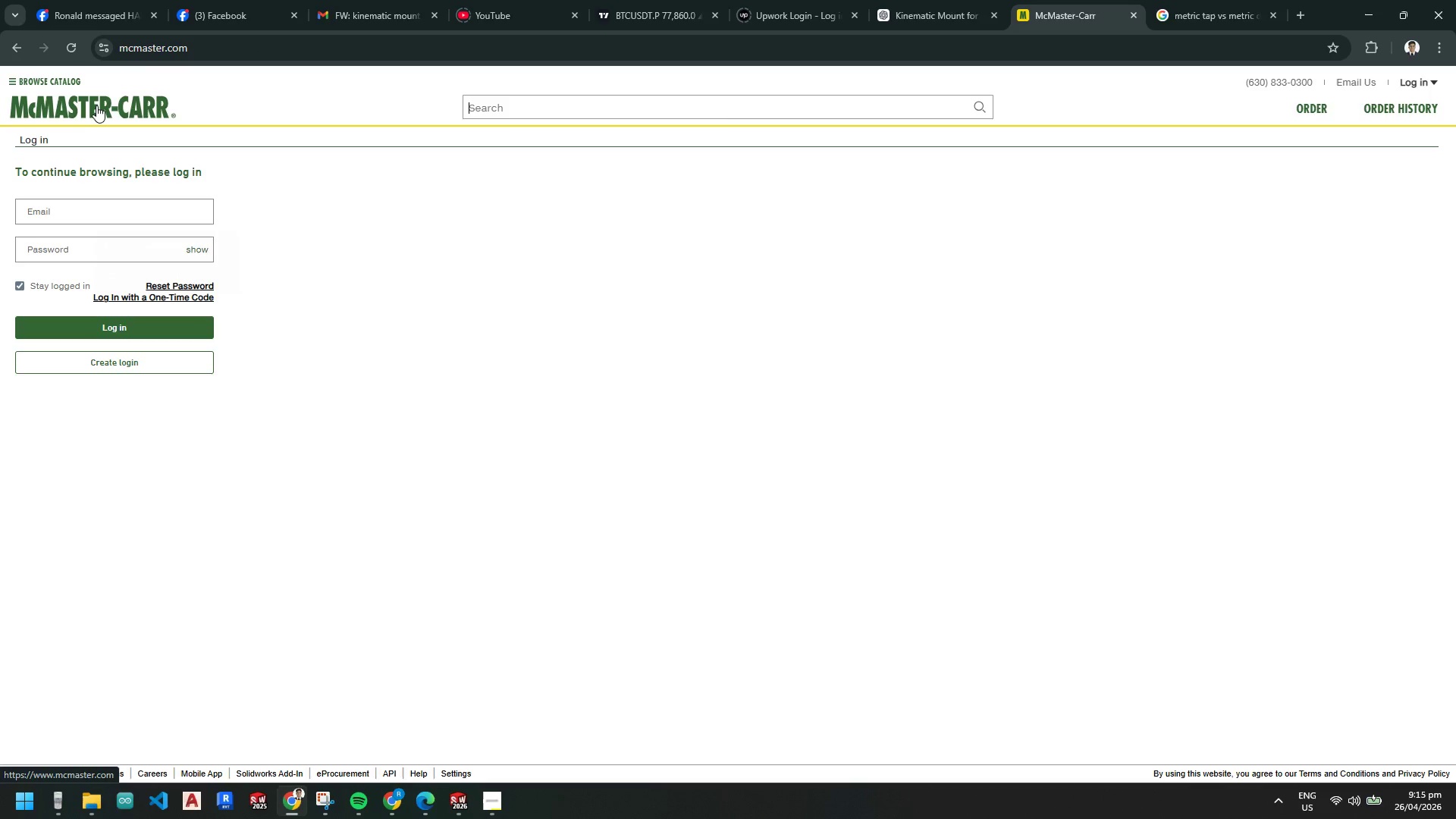 
left_click([117, 208])
 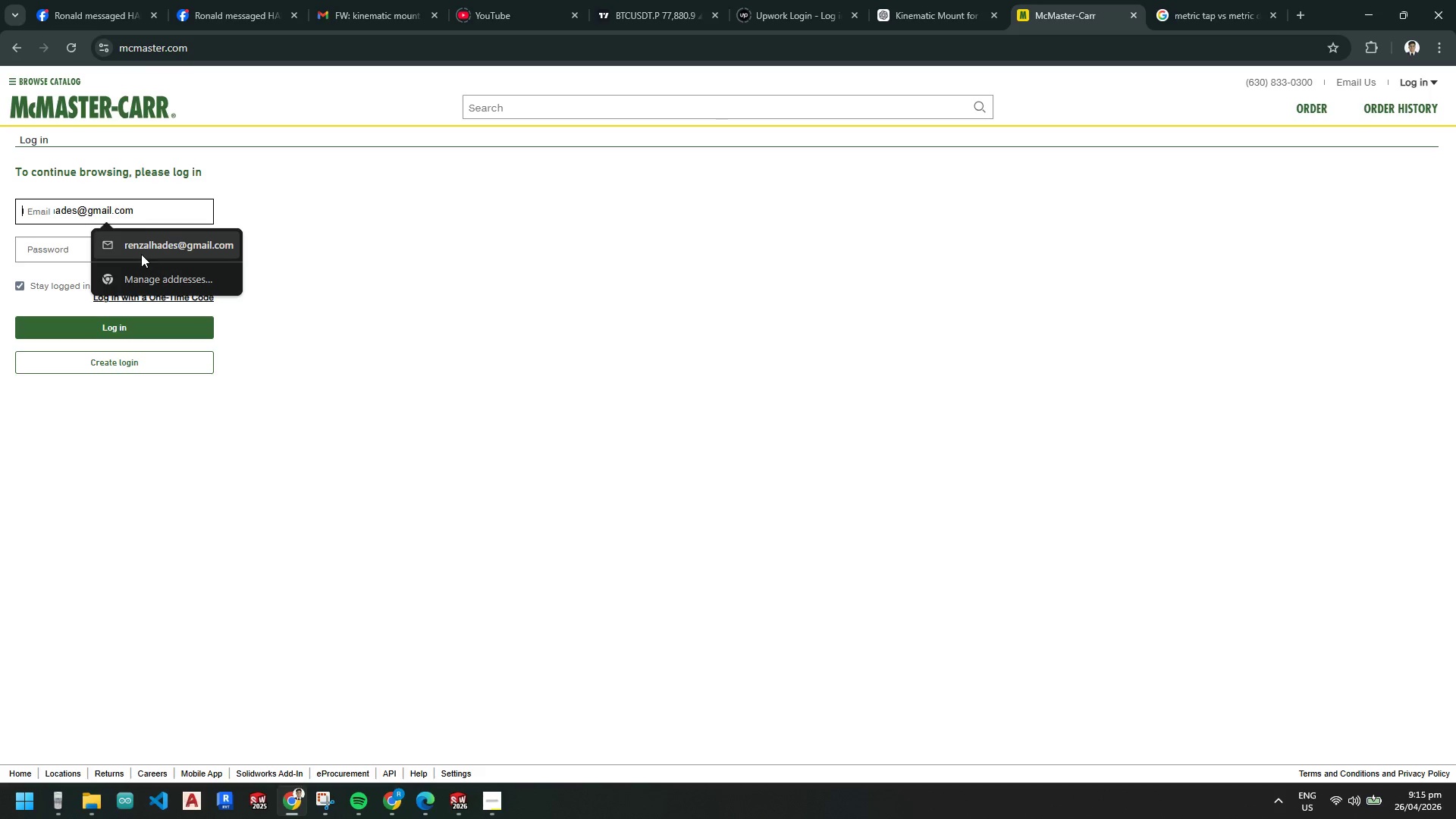 
wait(5.92)
 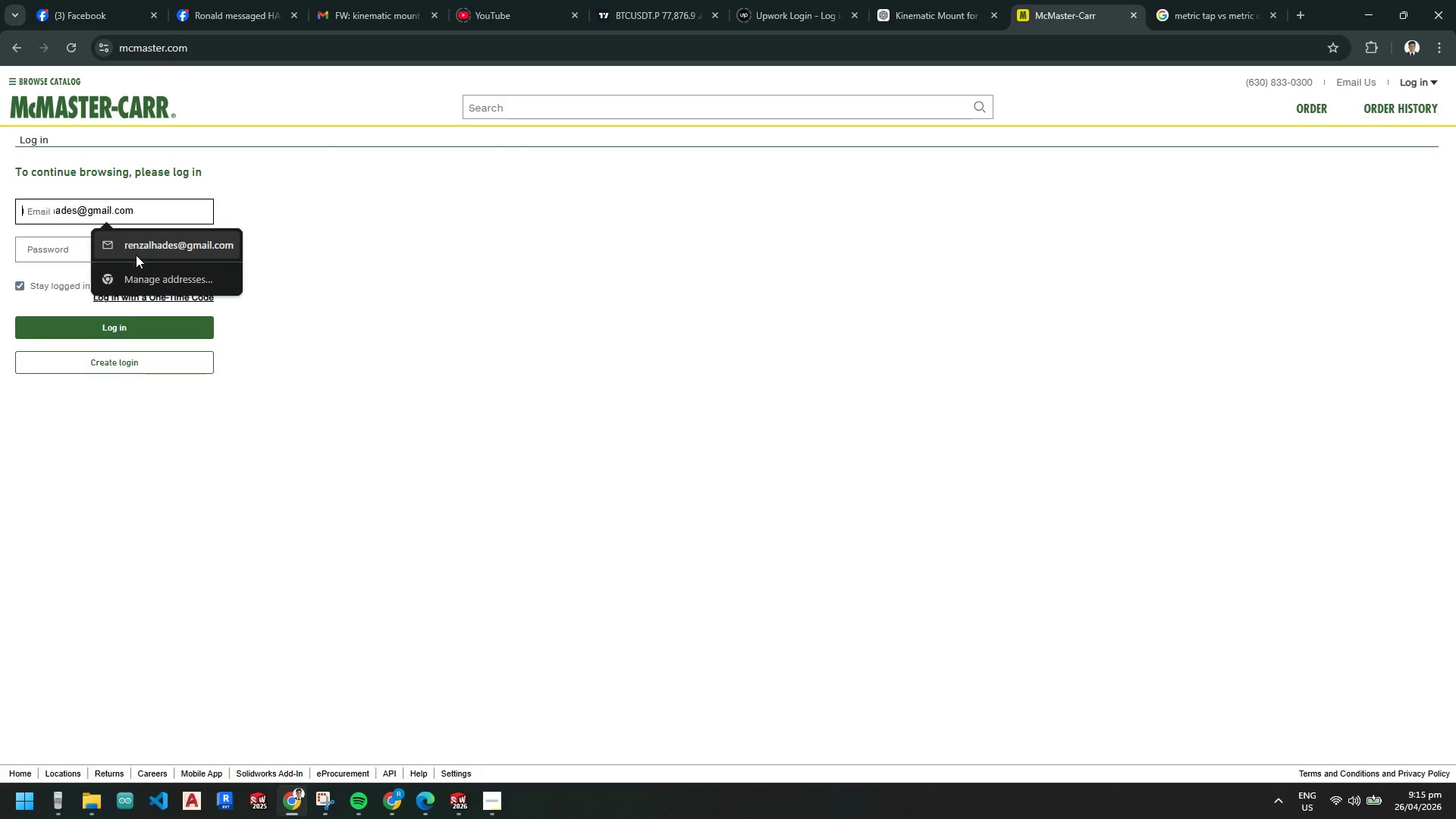 
left_click([170, 46])
 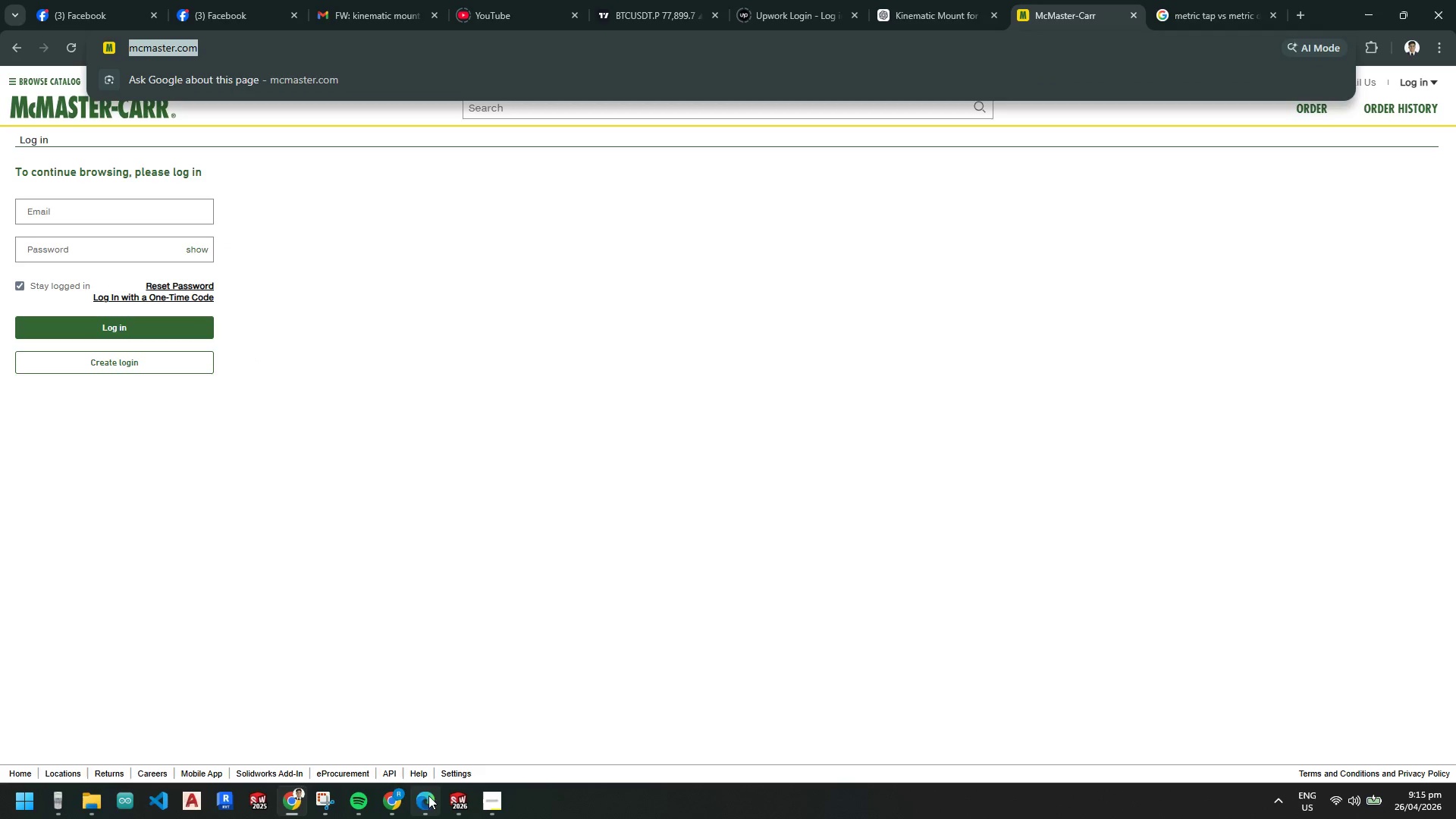 
left_click([403, 794])
 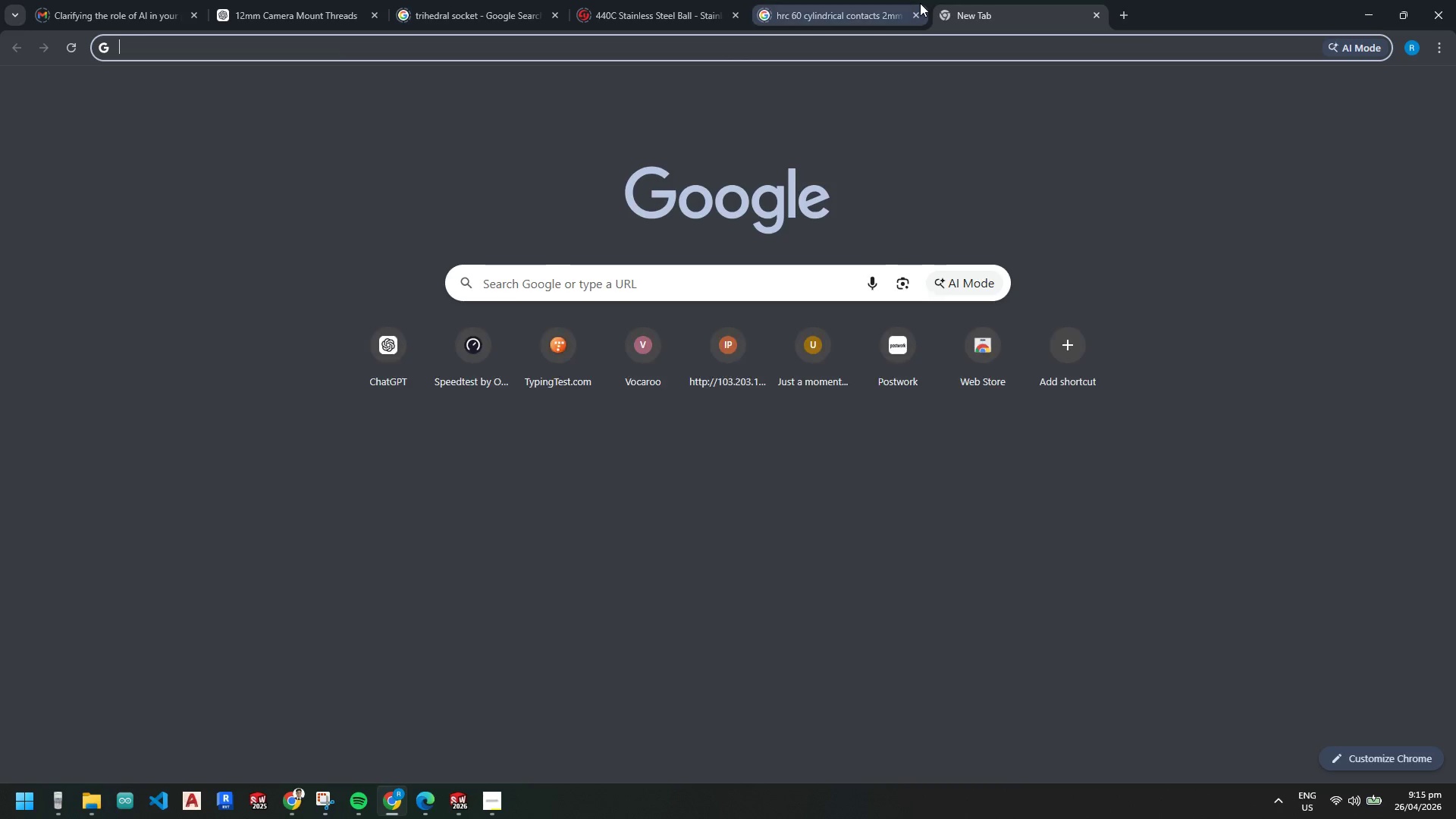 
type(mcma)
 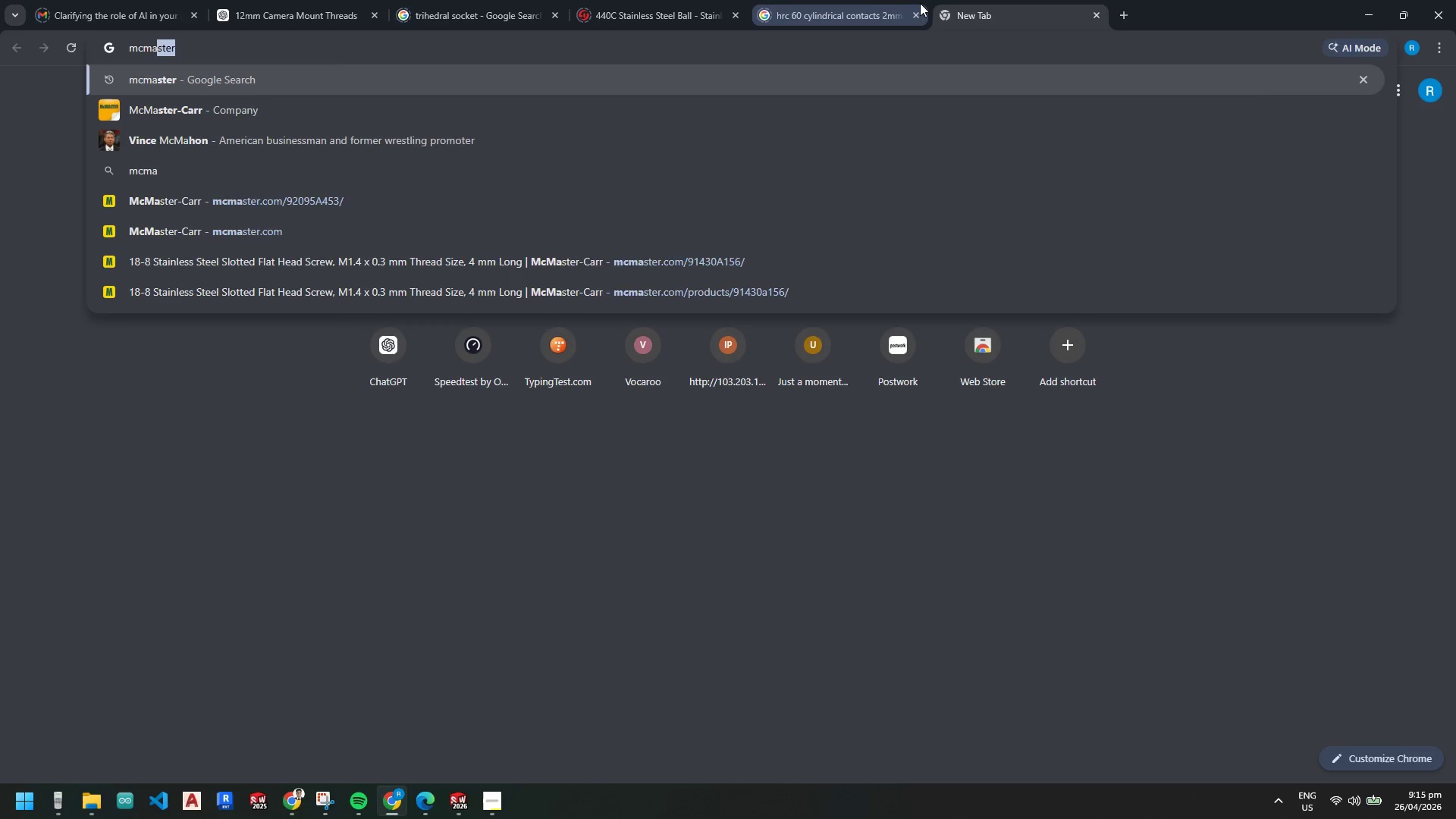 
key(Enter)
 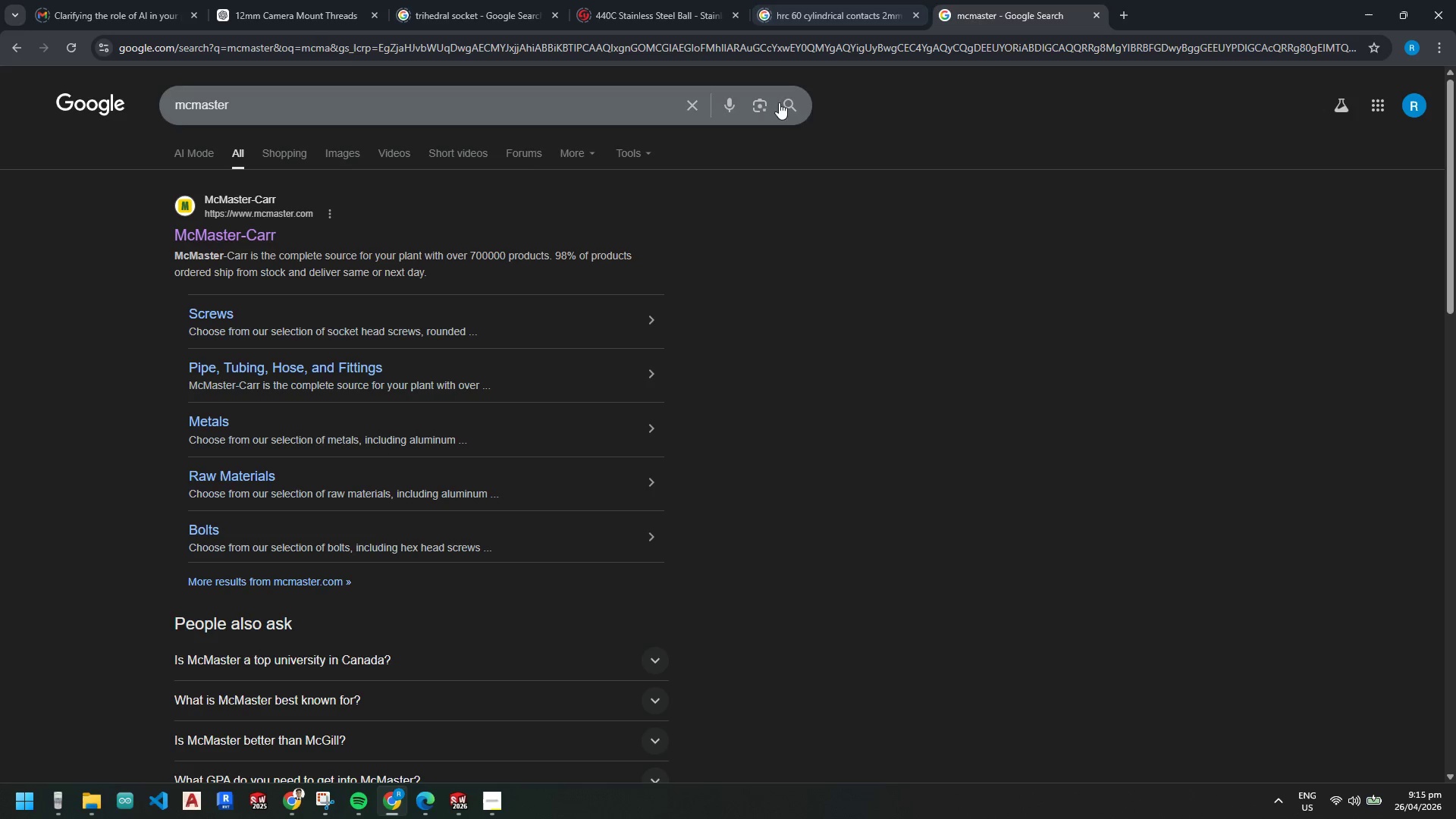 
left_click([247, 234])
 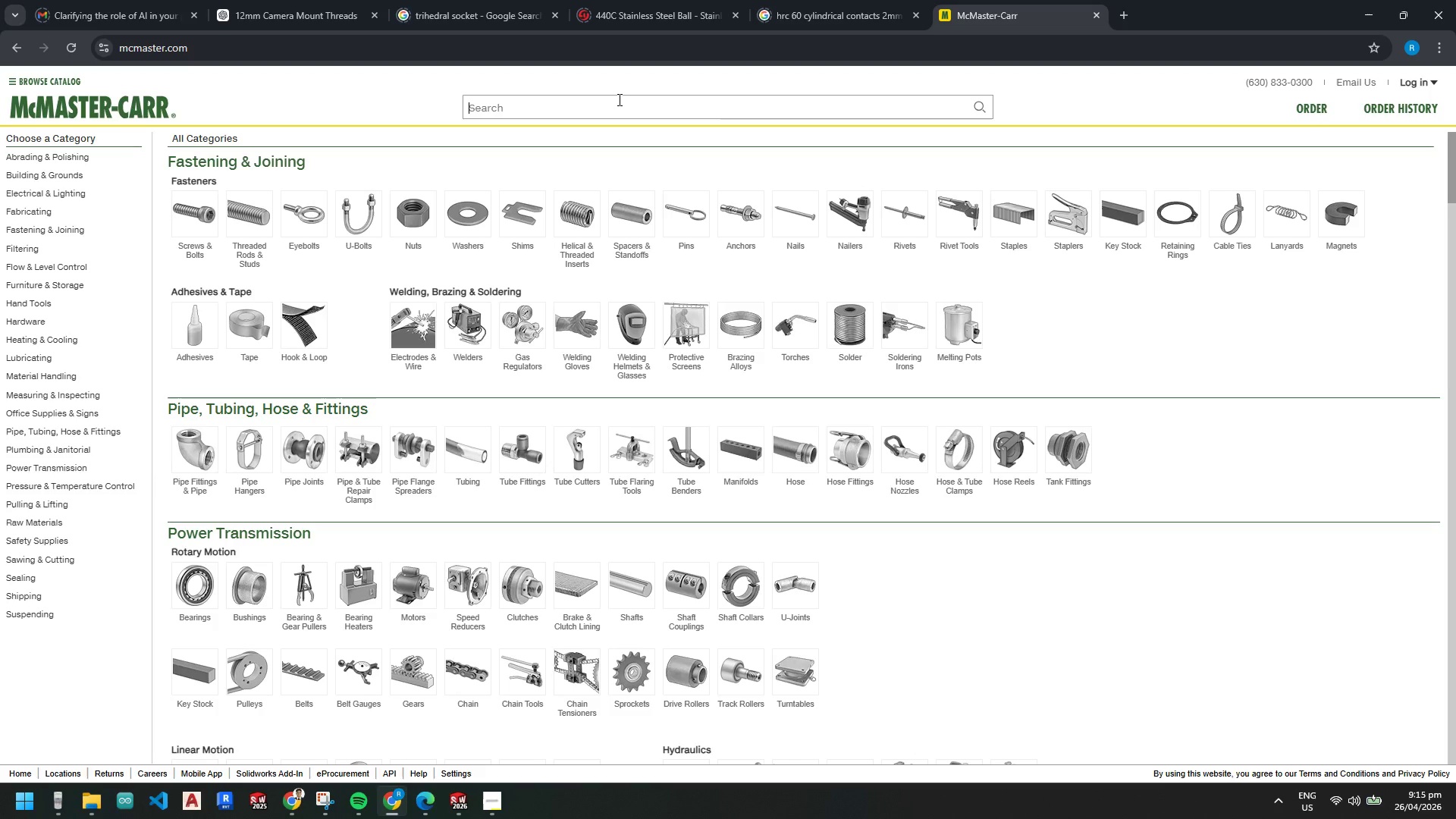 
wait(27.56)
 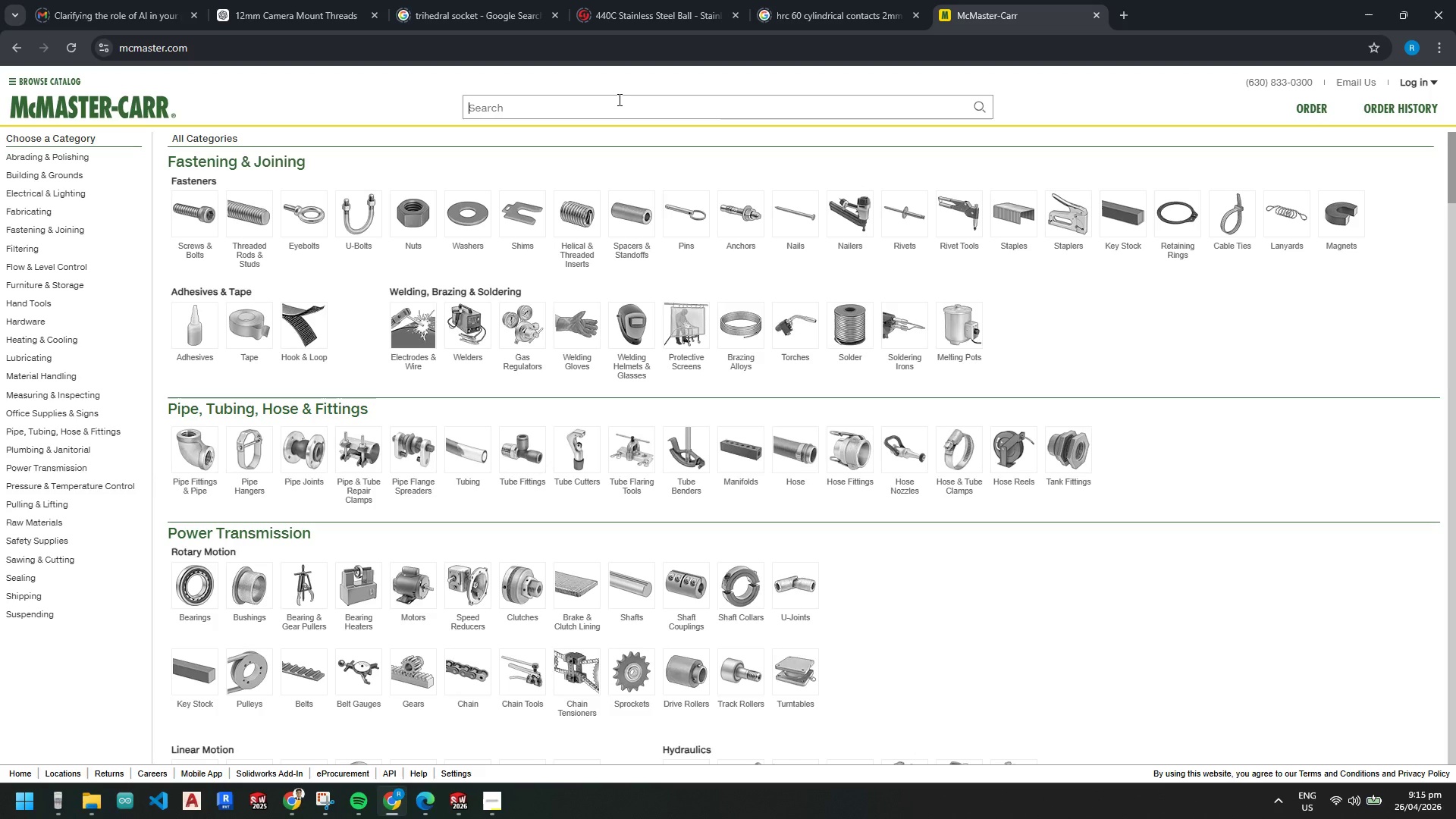 
left_click([503, 99])
 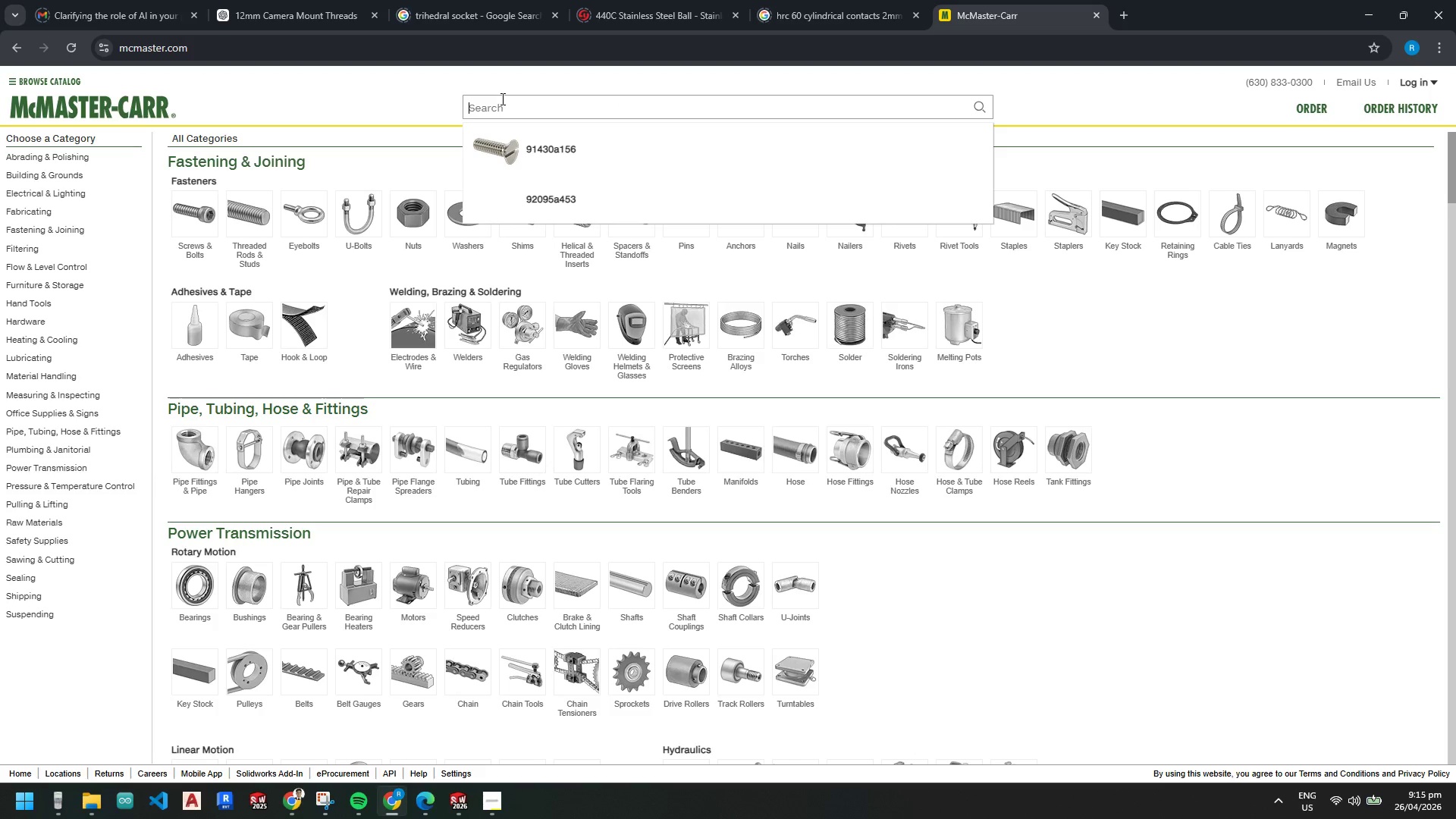 
type(spring)
 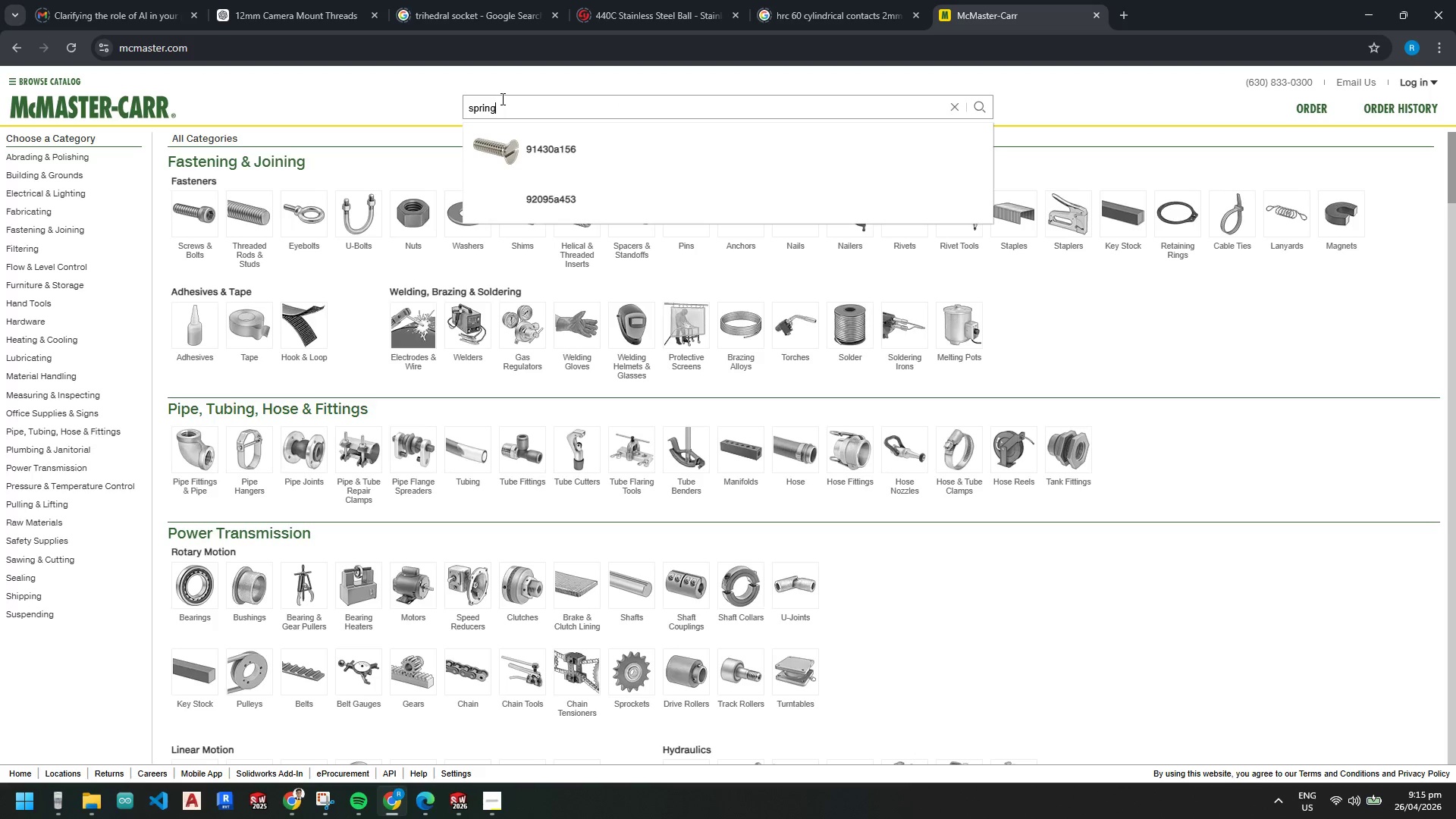 
key(Enter)
 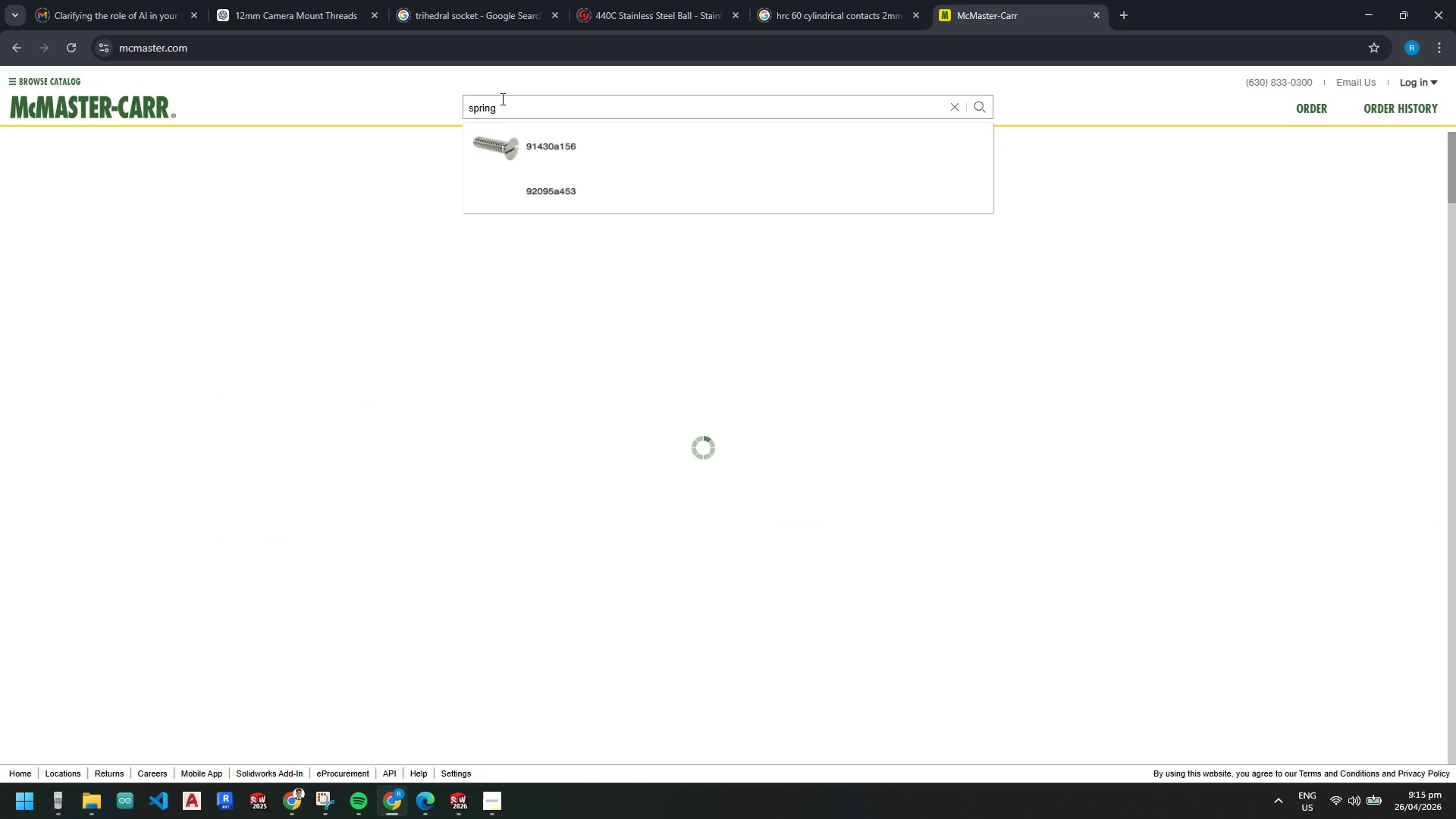 
key(Enter)